 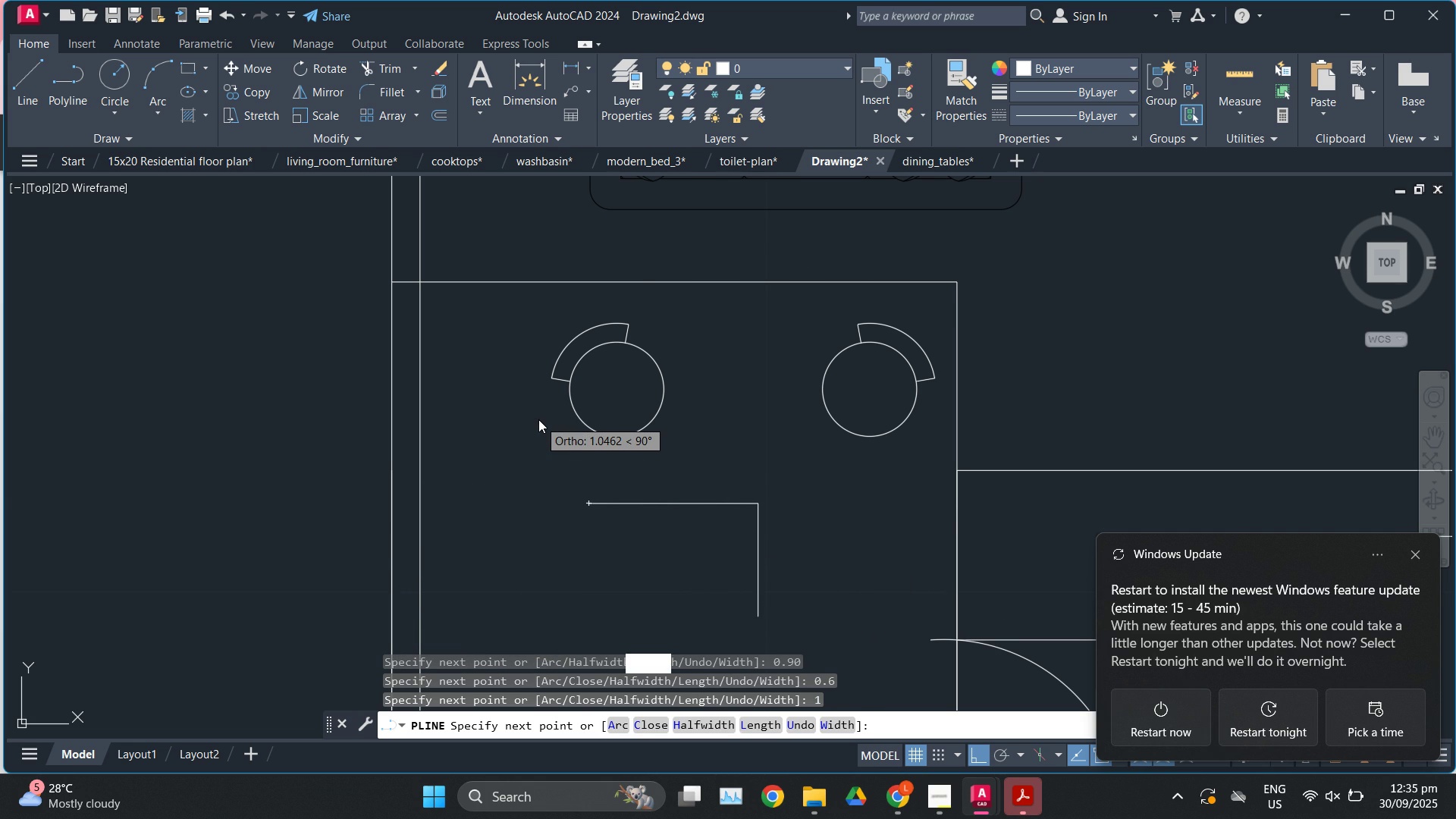 
key(Numpad0)
 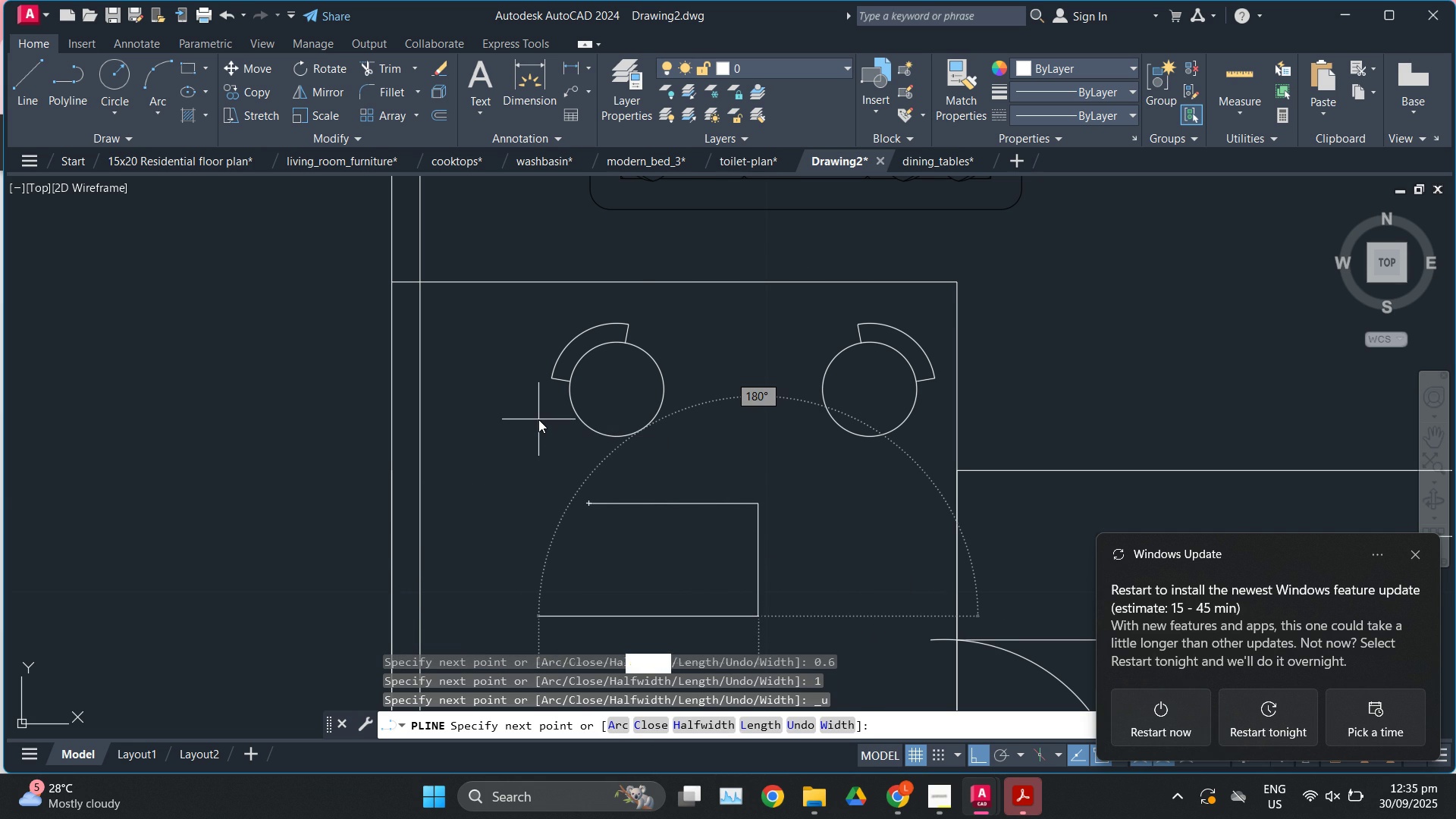 
key(NumpadDecimal)
 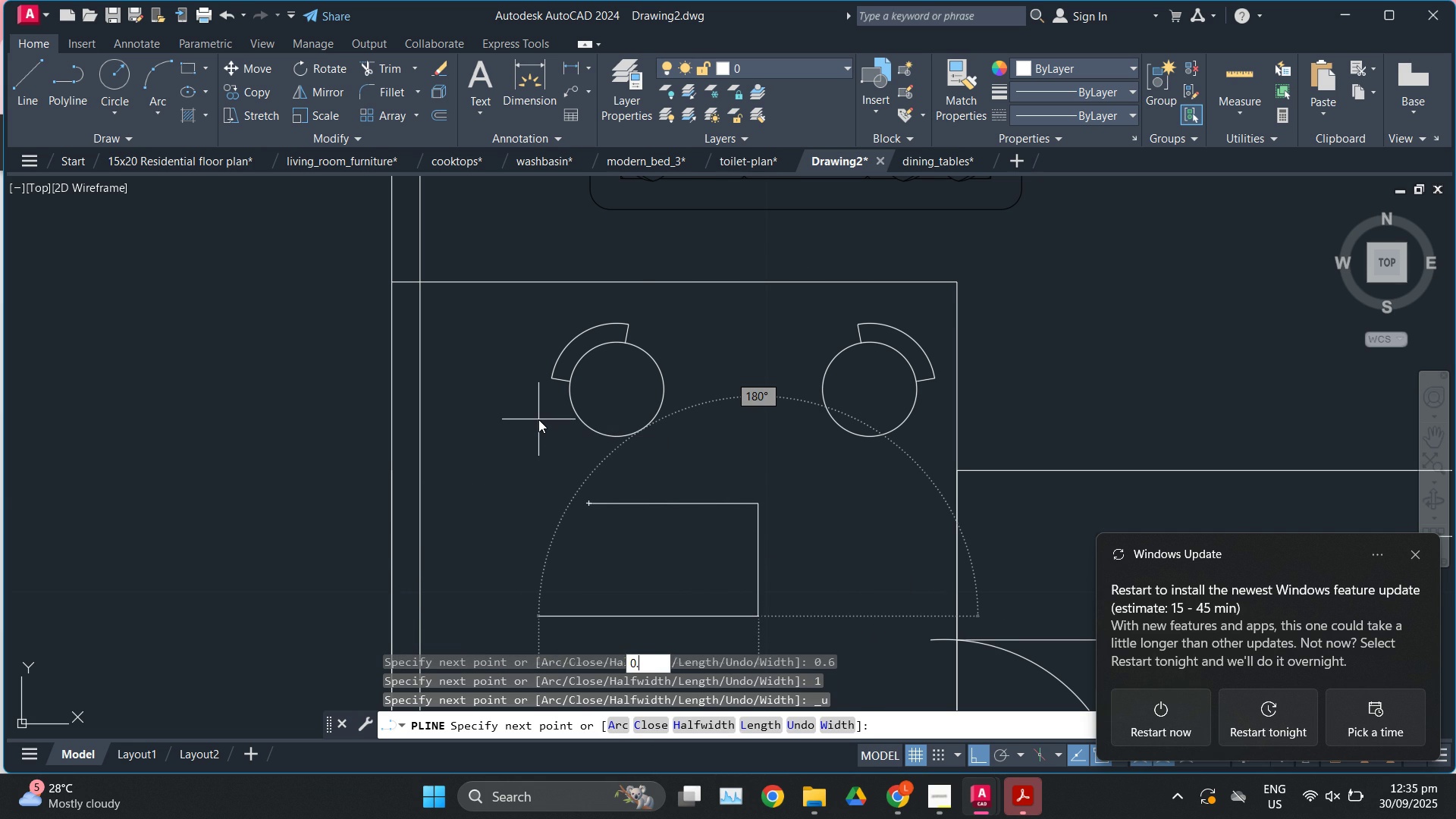 
key(Numpad9)
 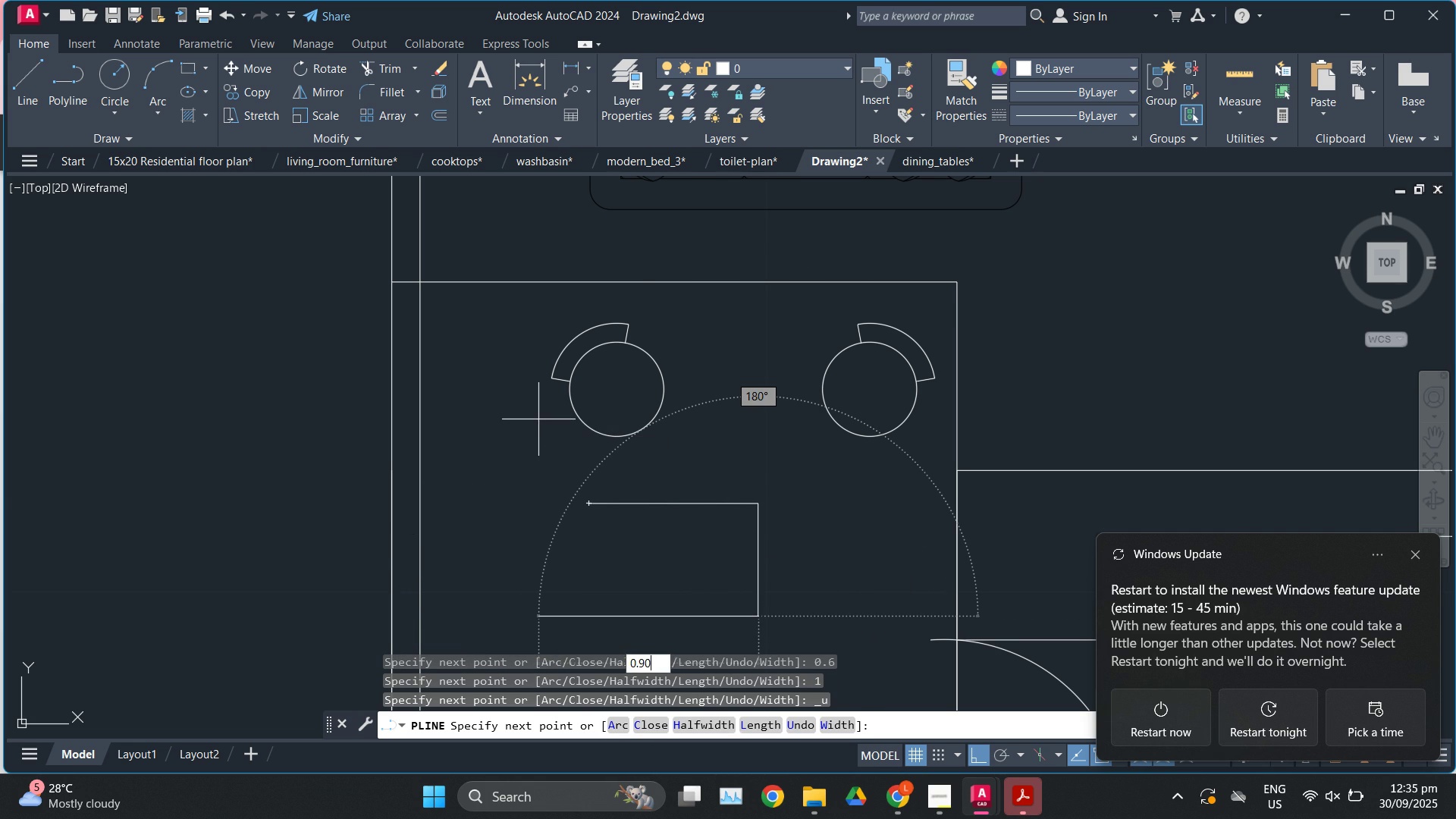 
key(Numpad0)
 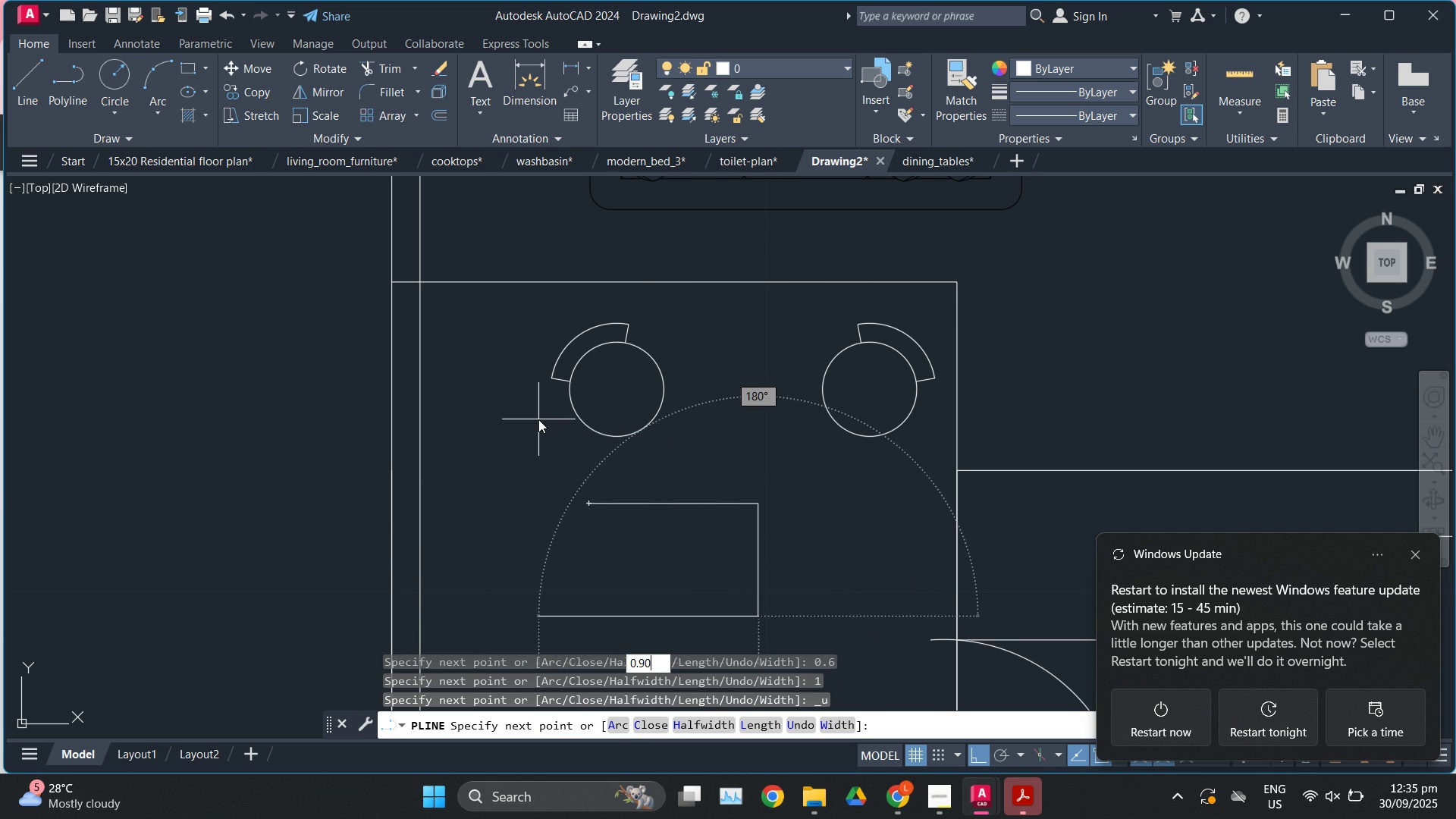 
key(Enter)
 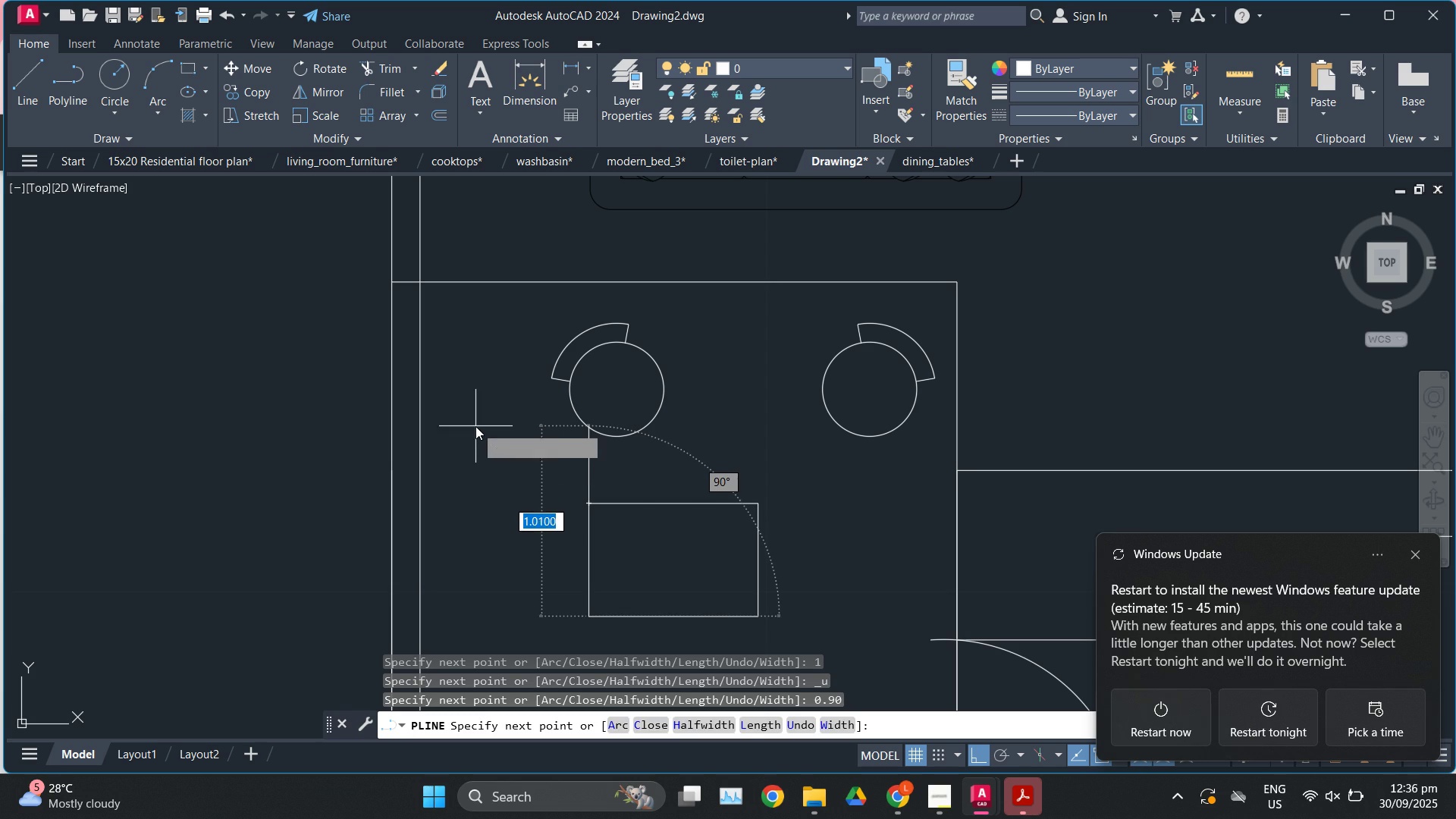 
key(C)
 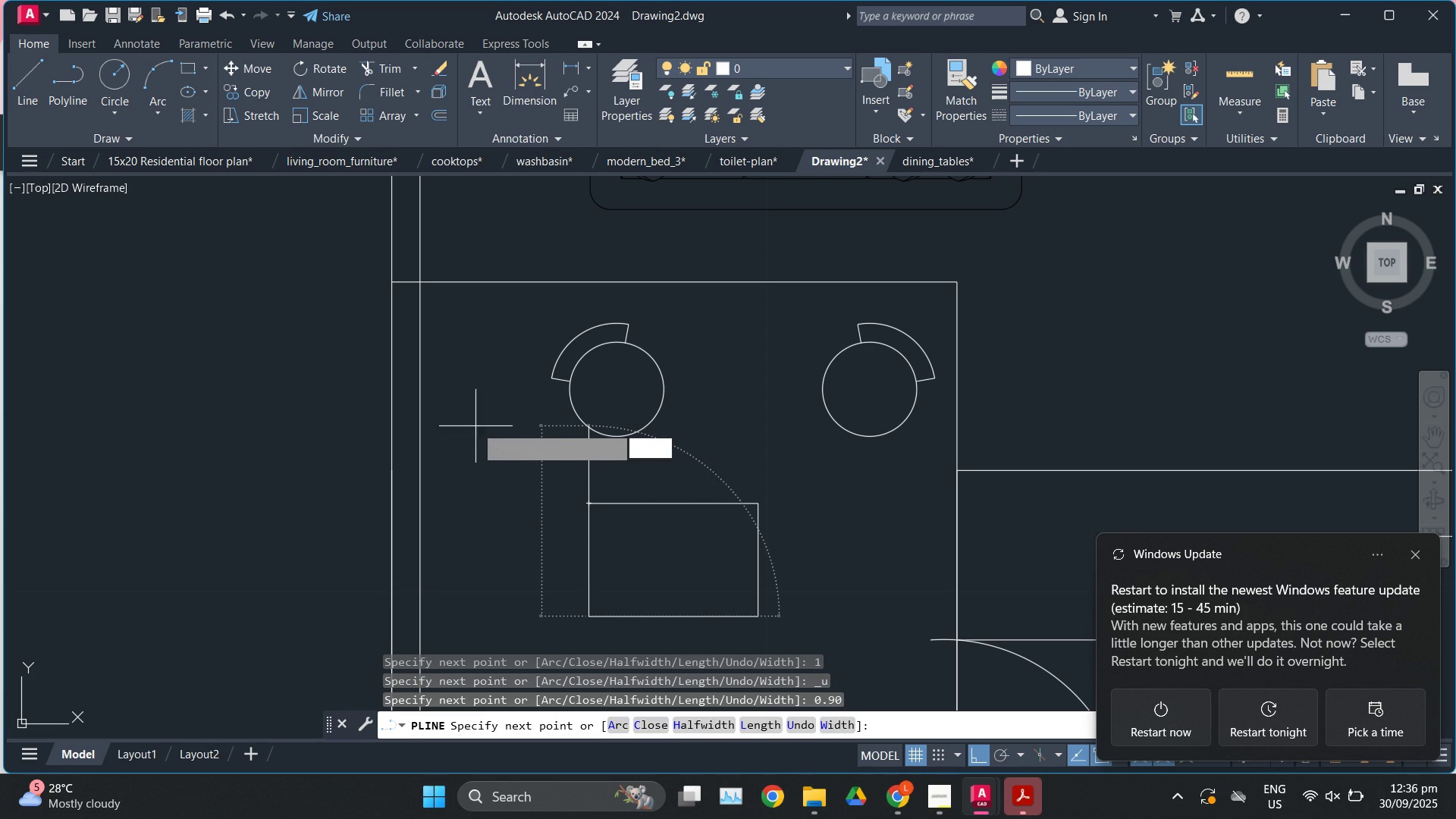 
key(Enter)
 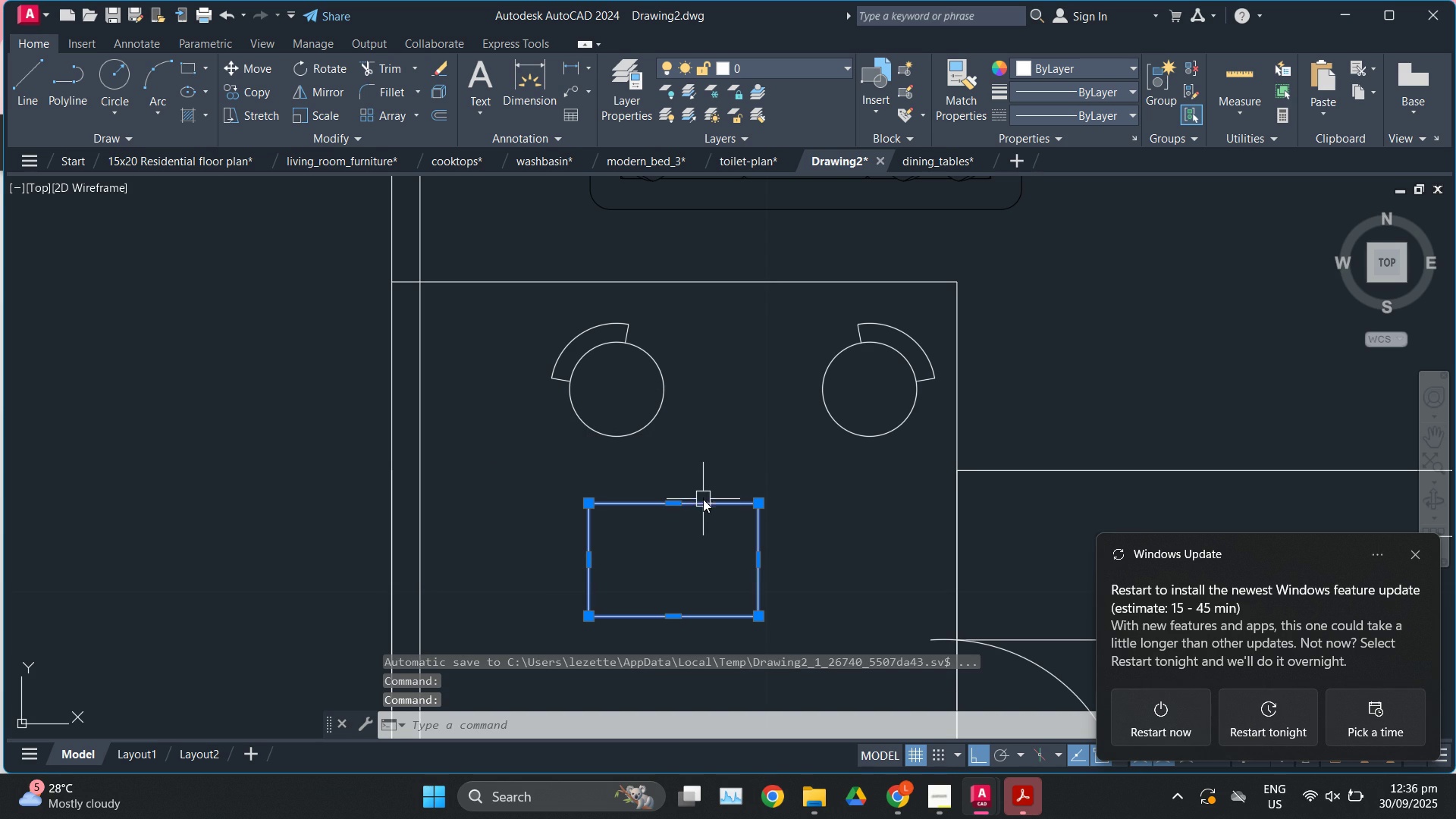 
key(M)
 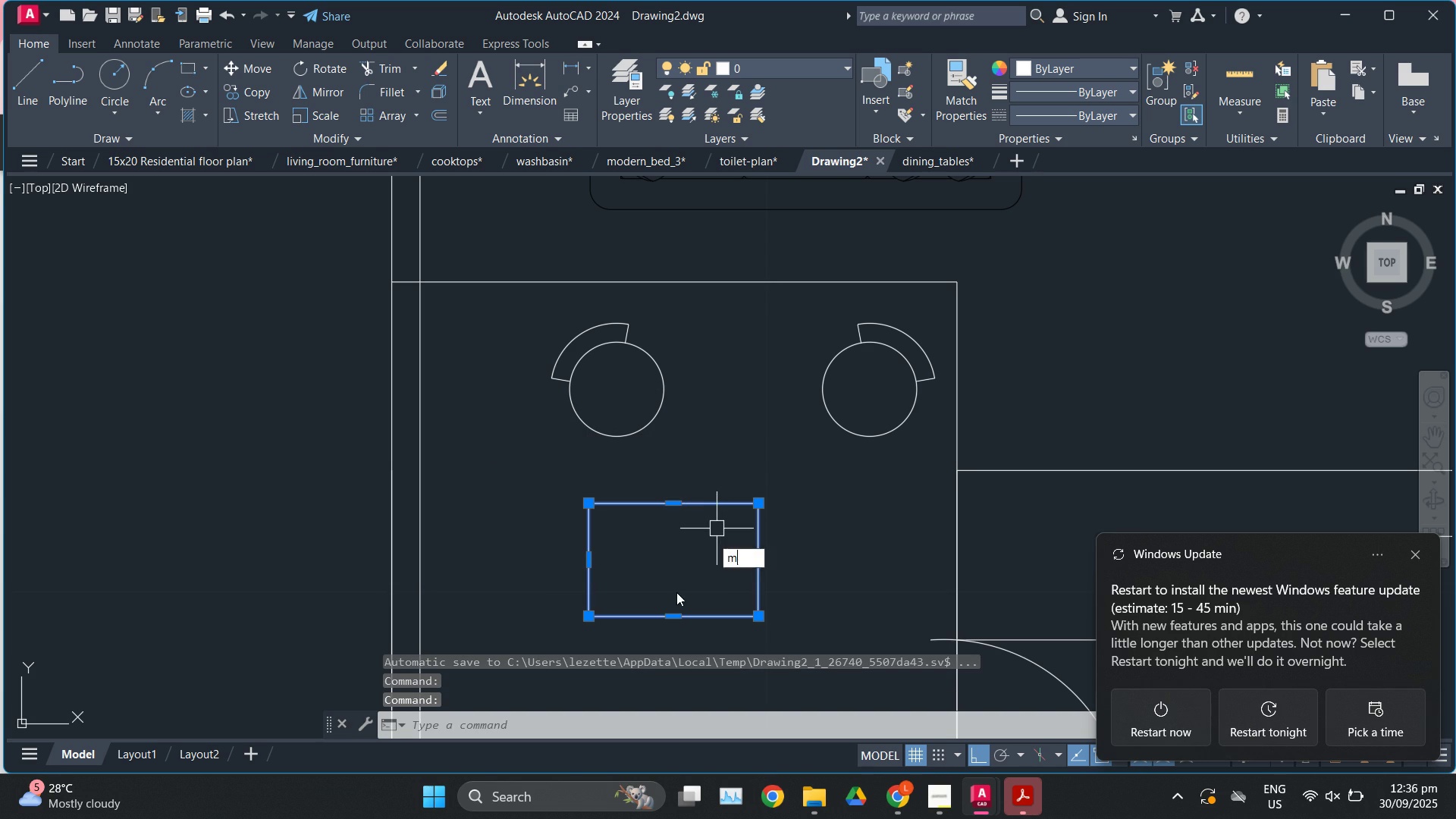 
key(Enter)
 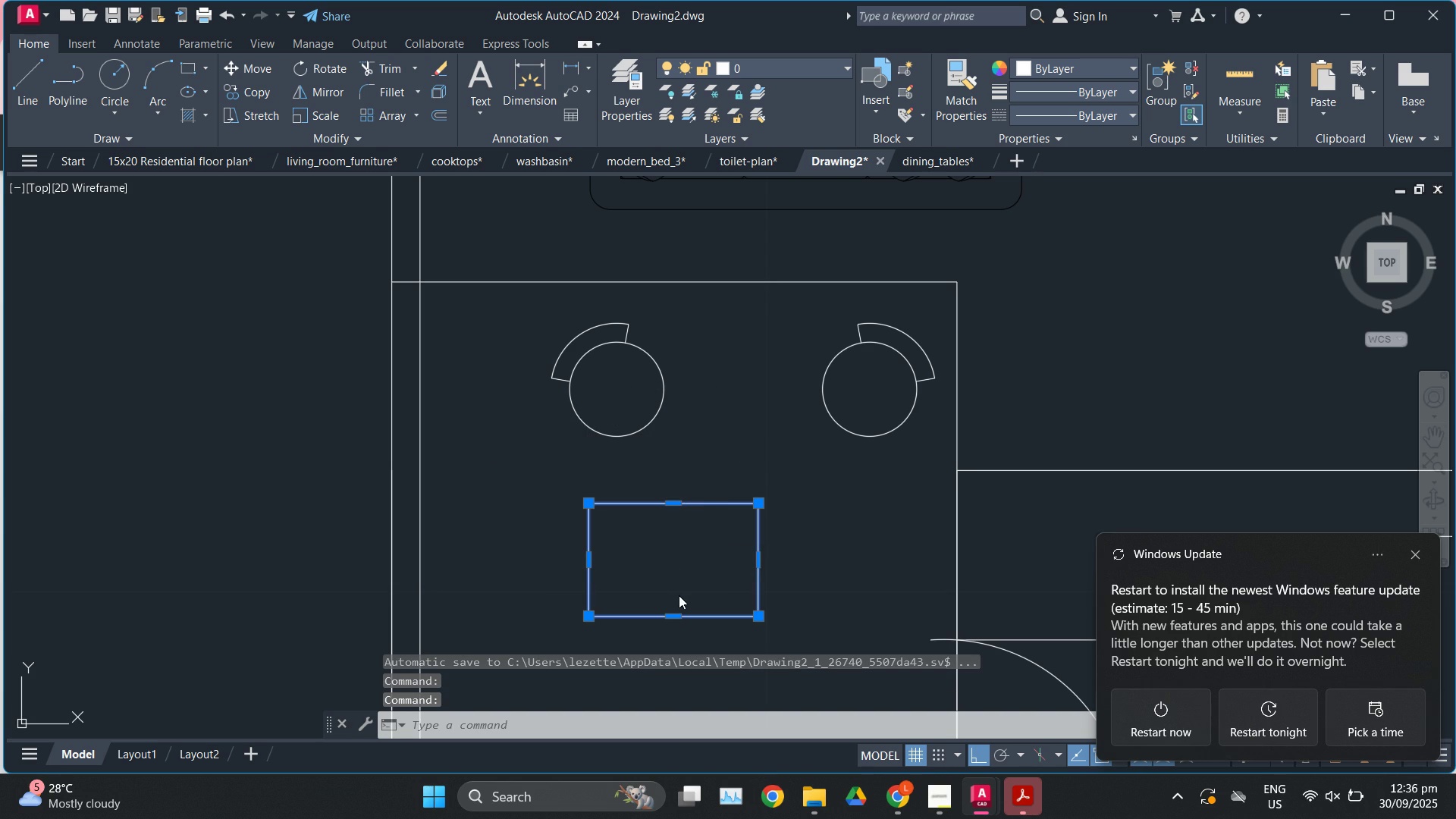 
left_click([677, 595])
 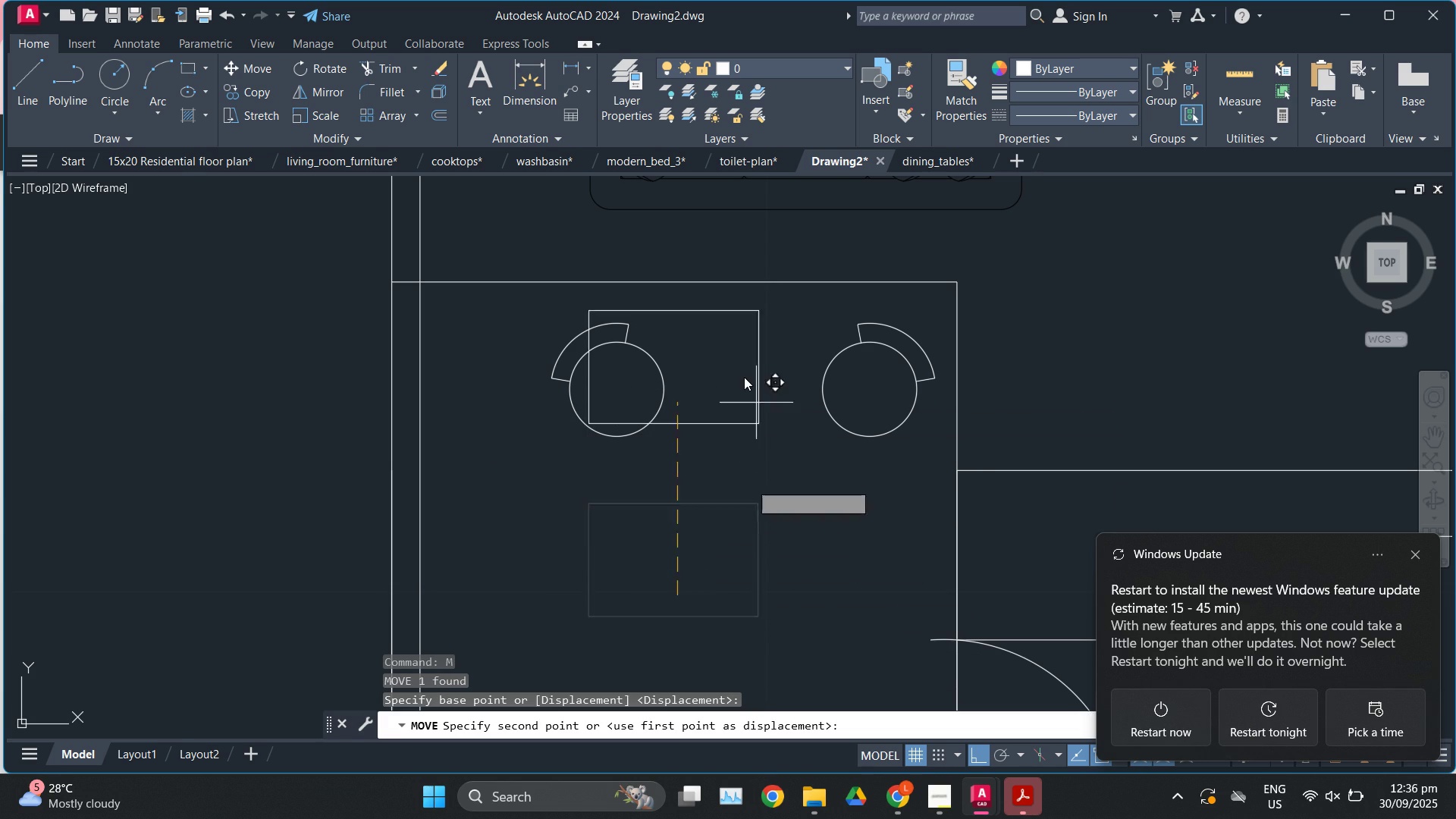 
scroll: coordinate [744, 377], scroll_direction: up, amount: 1.0
 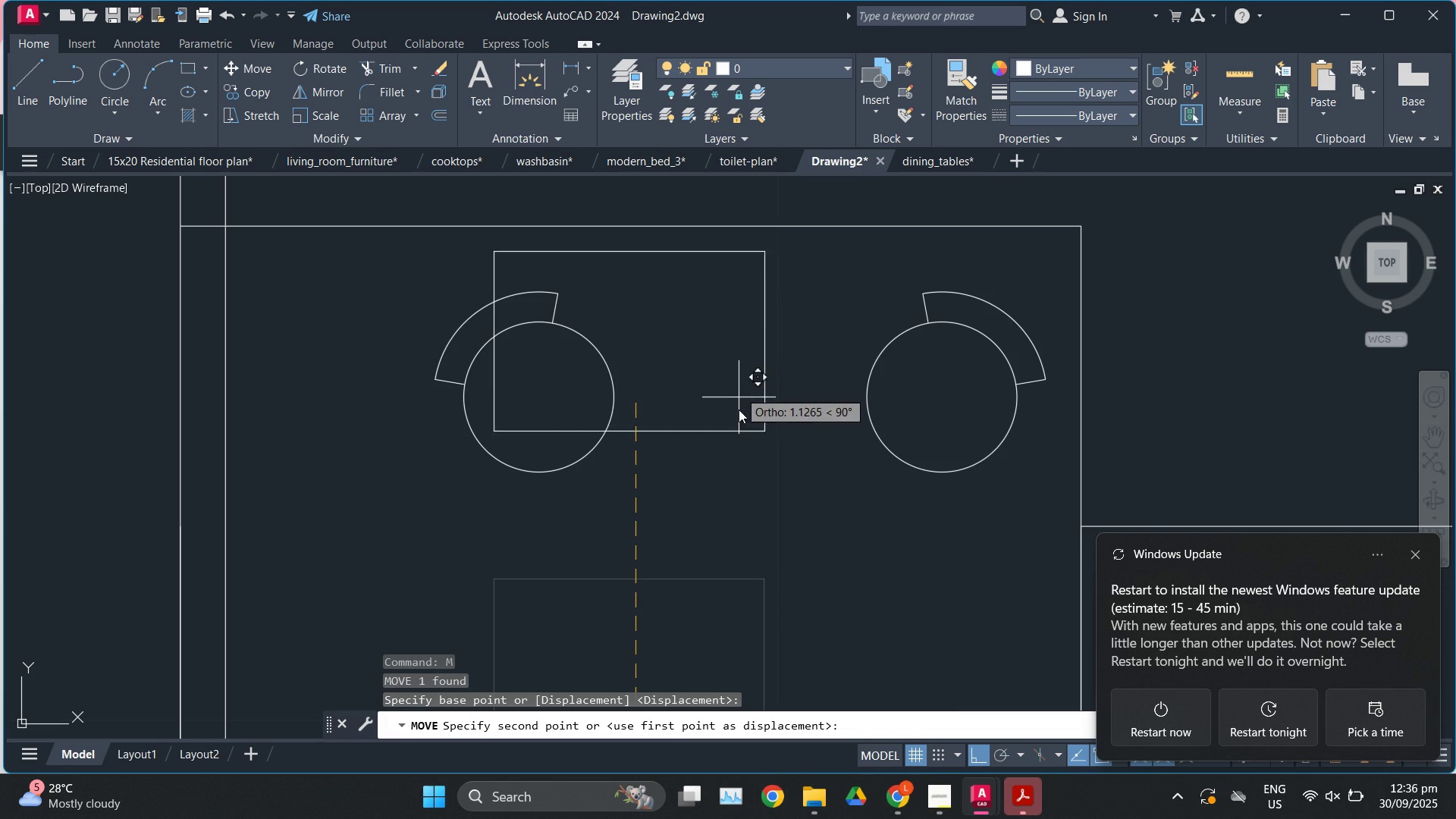 
key(F8)
 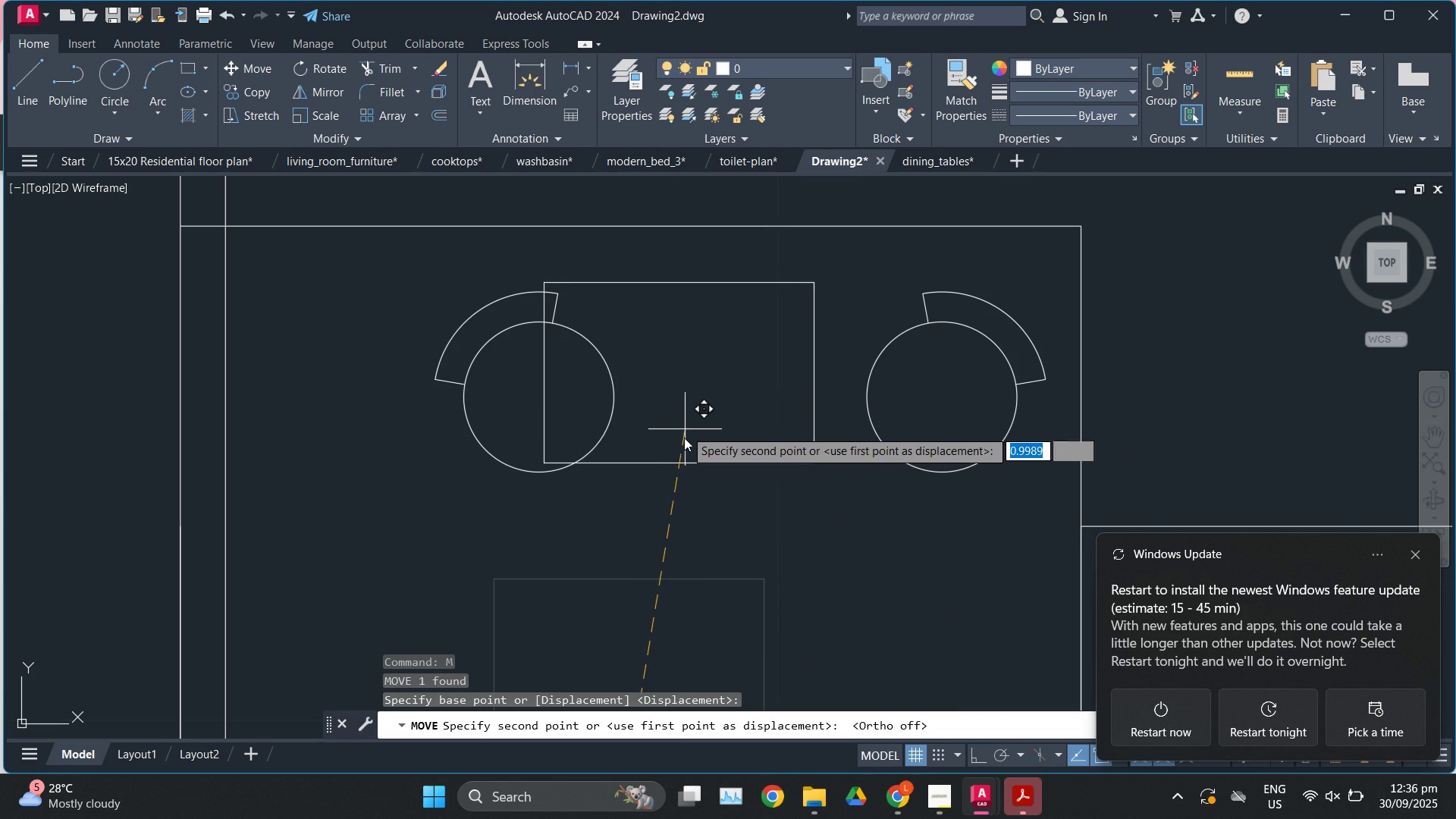 
key(Escape)
 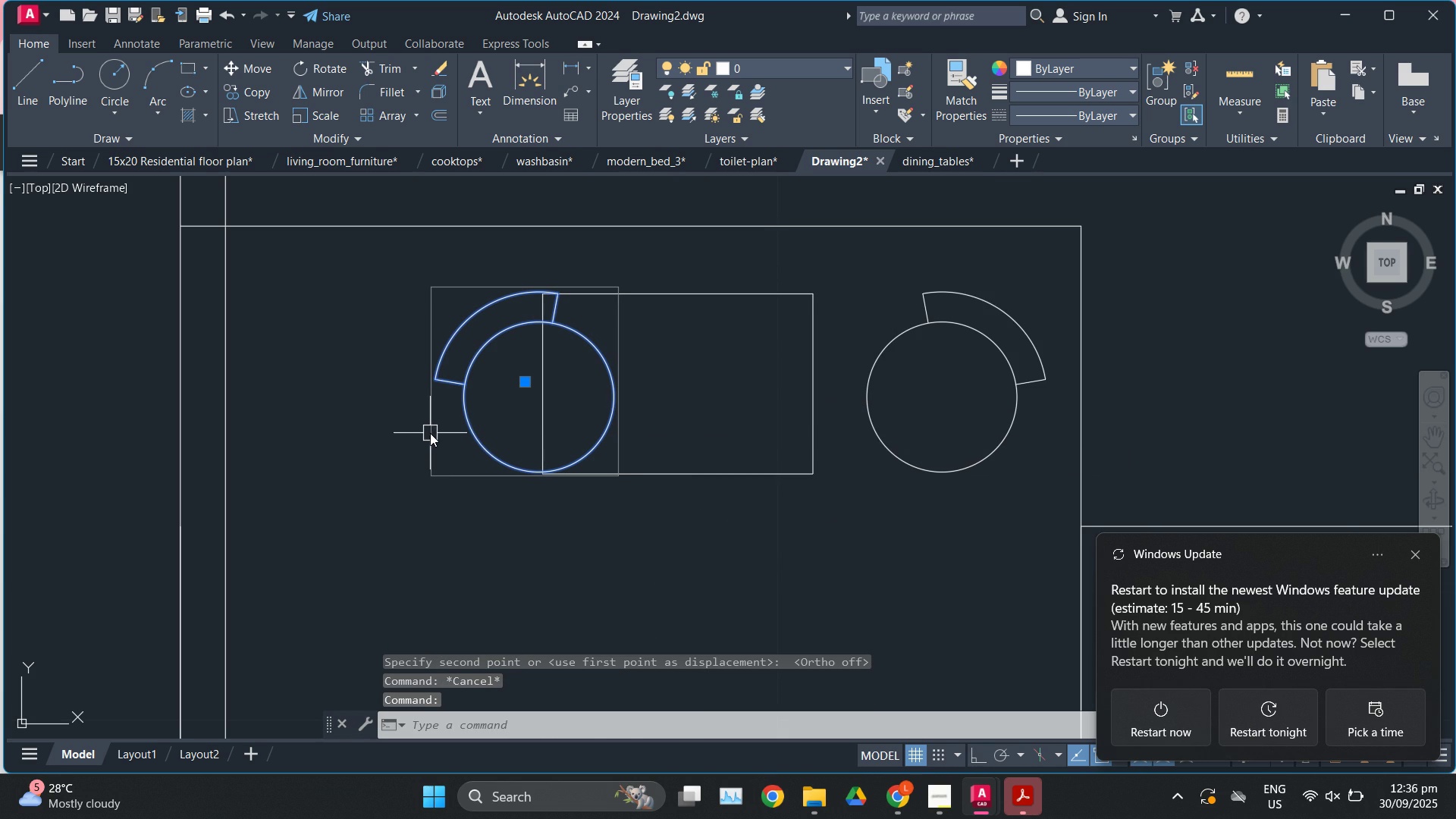 
left_click([312, 461])
 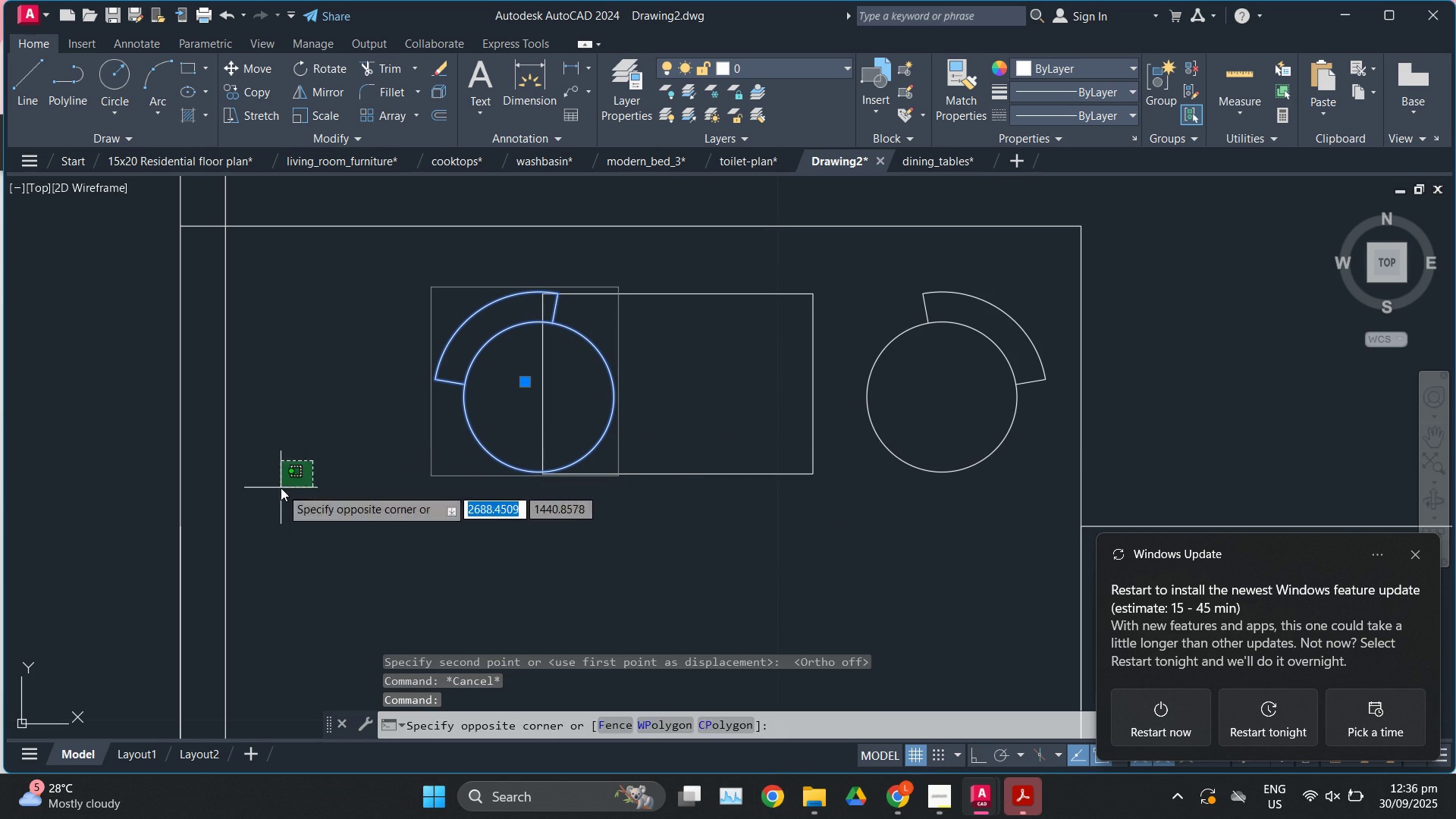 
left_click([281, 488])
 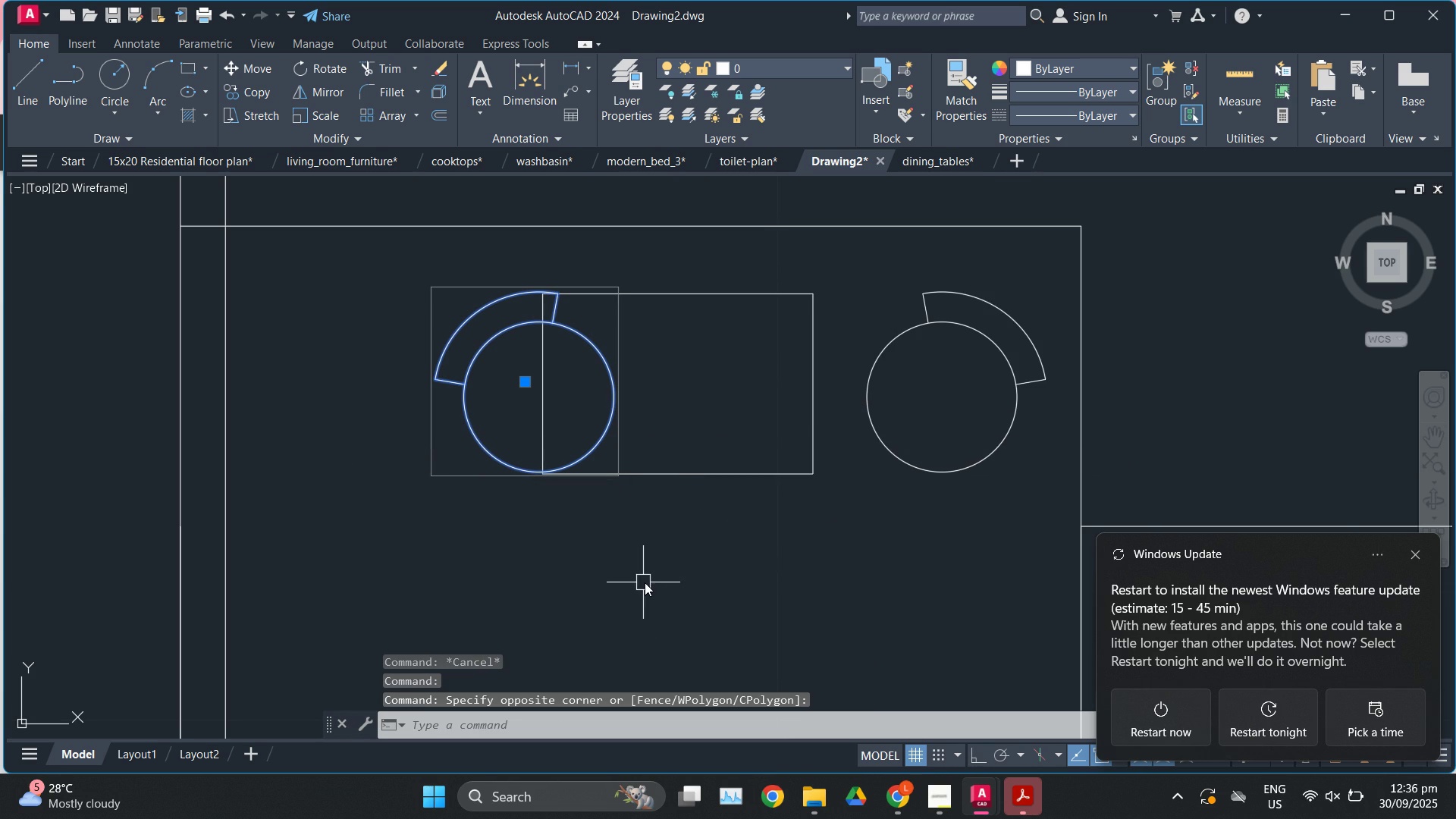 
key(M)
 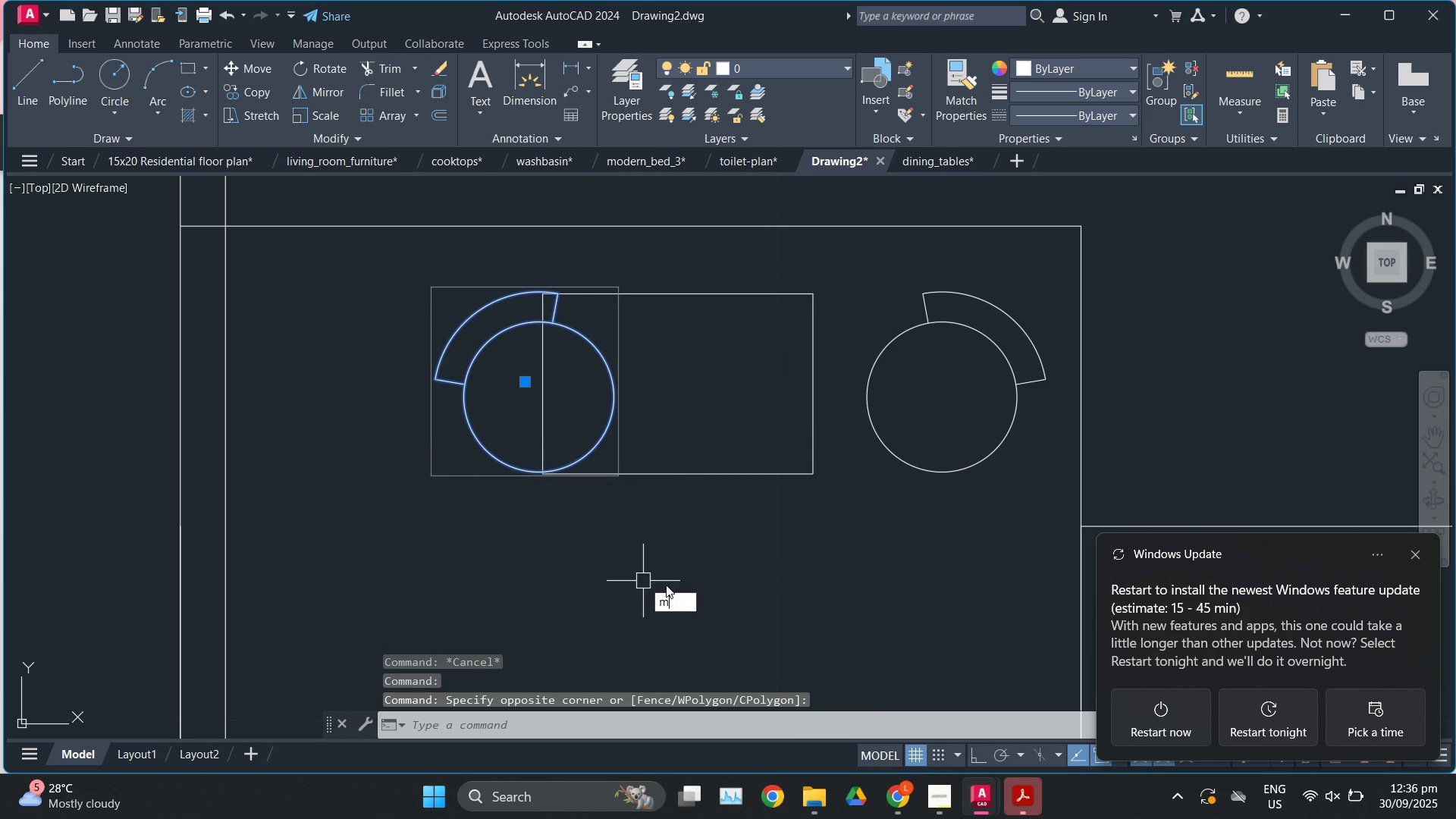 
key(Enter)
 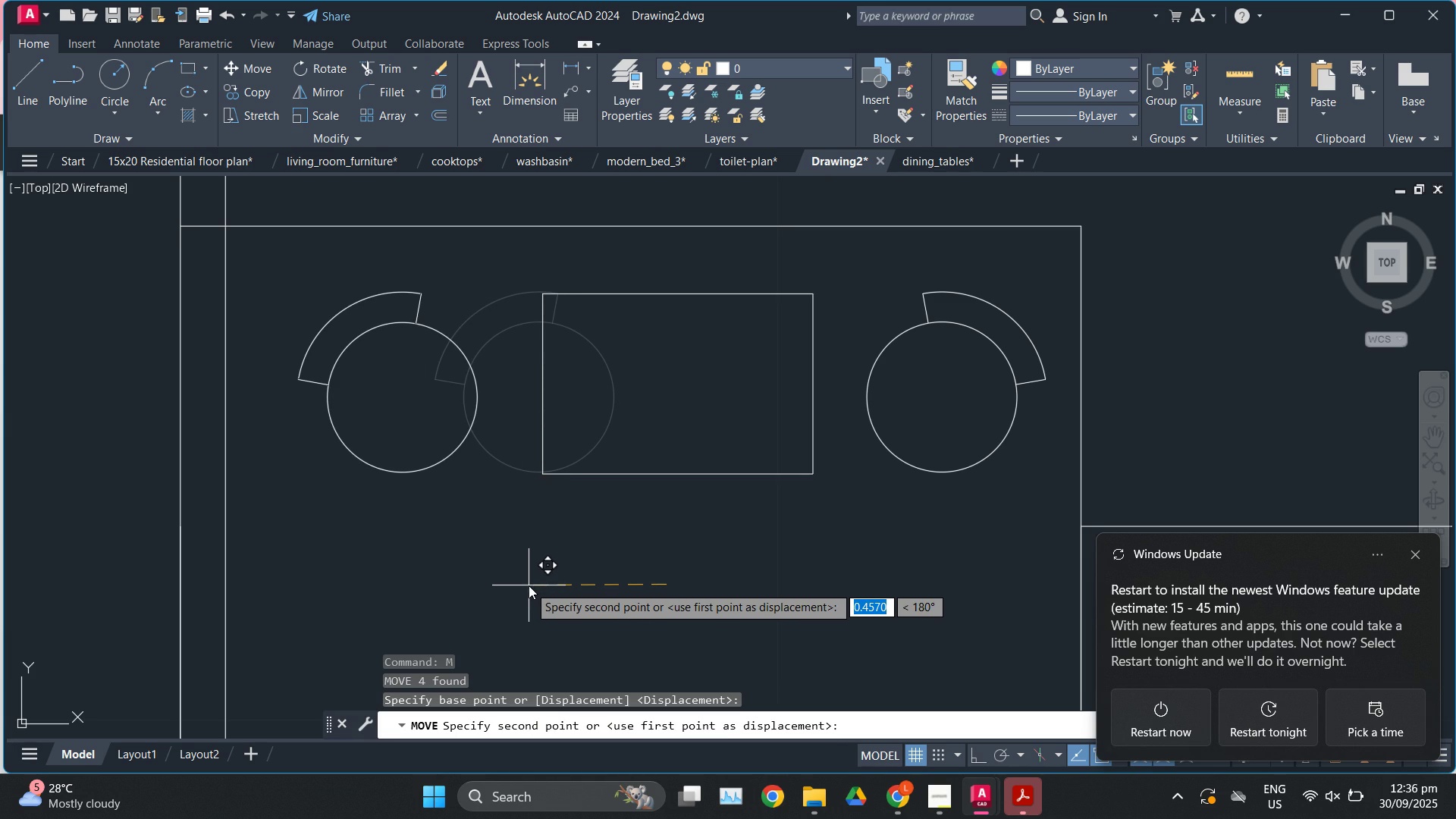 
key(F8)
 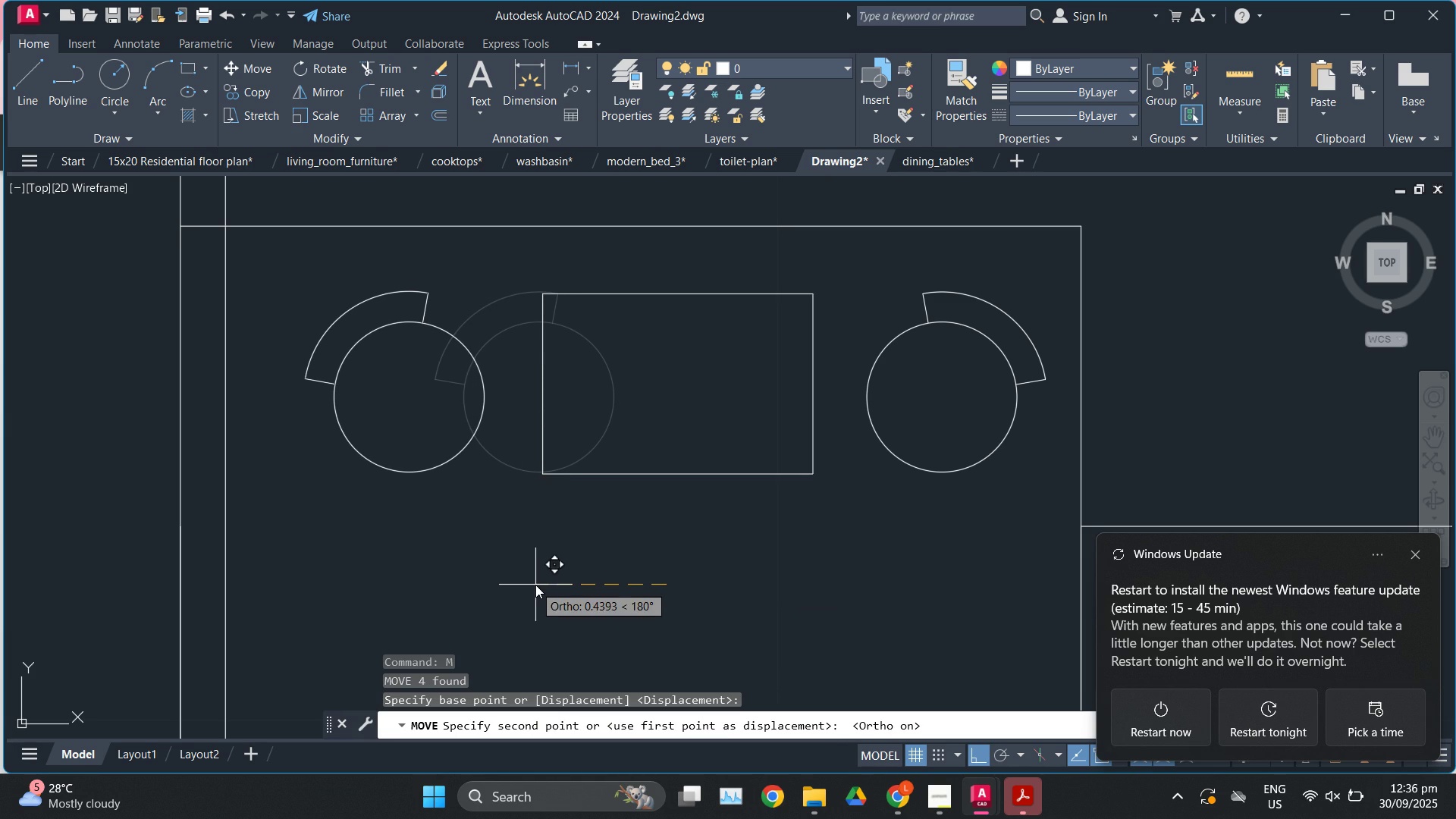 
key(Escape)
 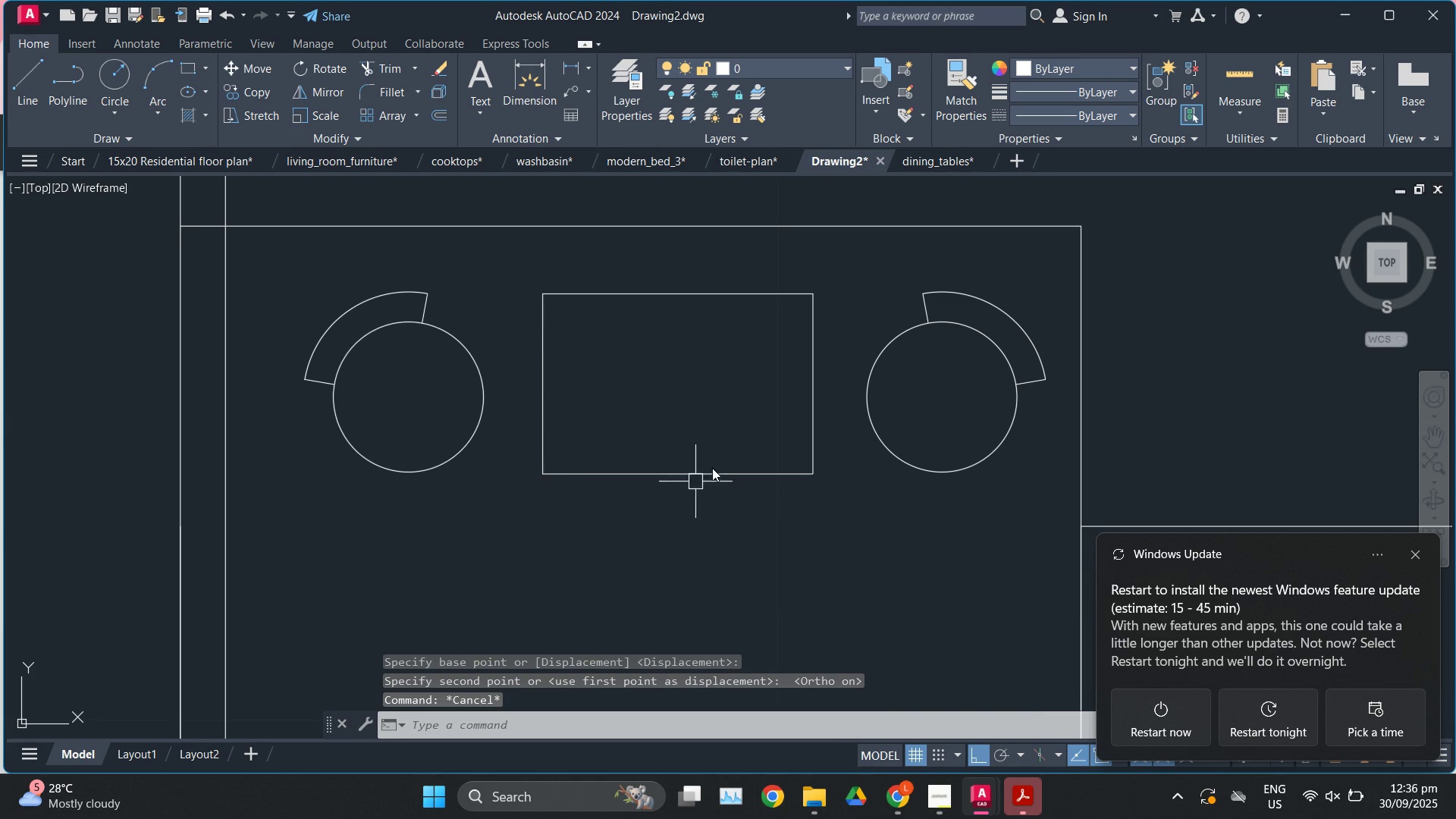 
scroll: coordinate [722, 415], scroll_direction: down, amount: 4.0
 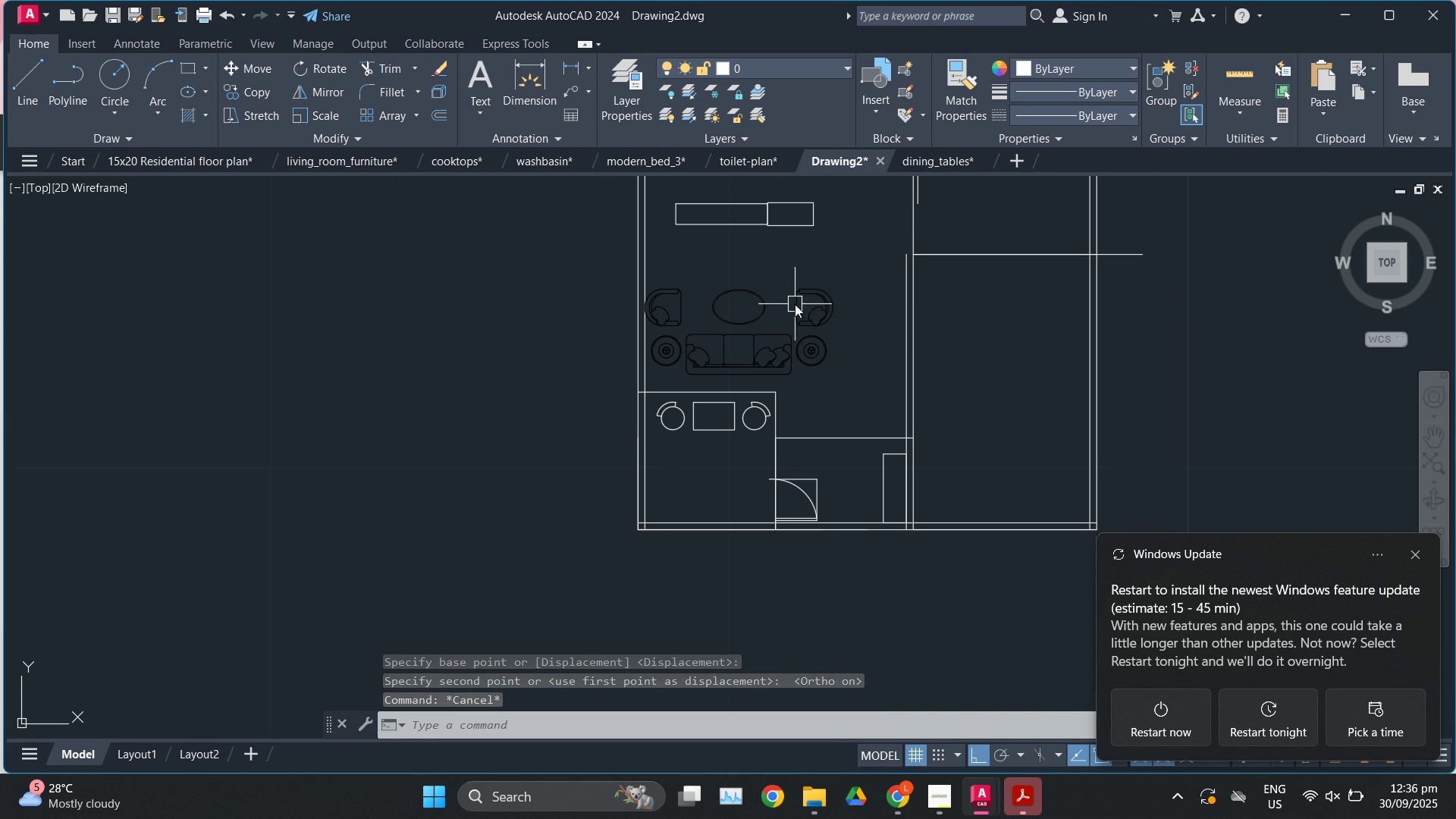 
scroll: coordinate [790, 441], scroll_direction: up, amount: 2.0
 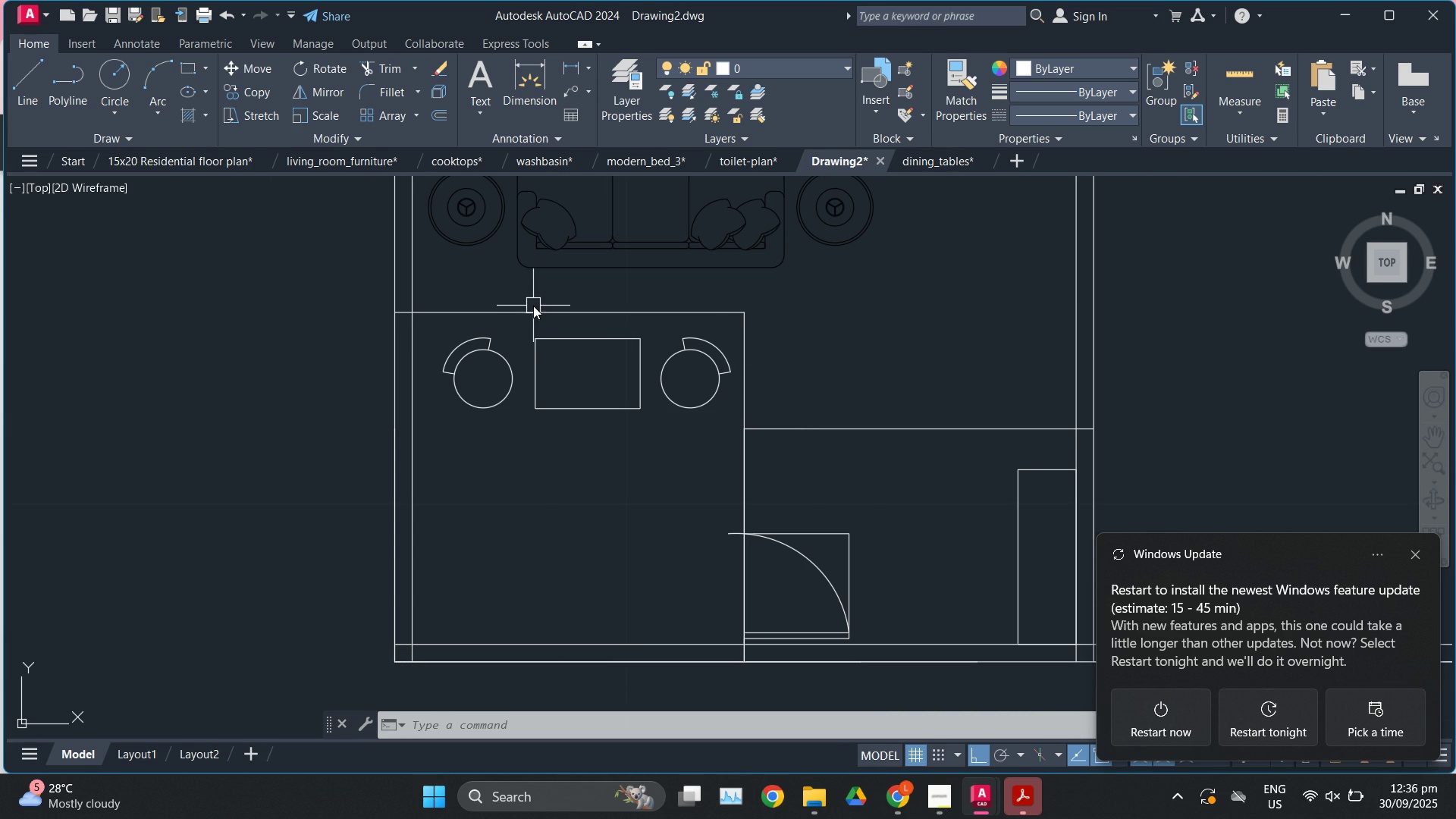 
left_click([524, 314])
 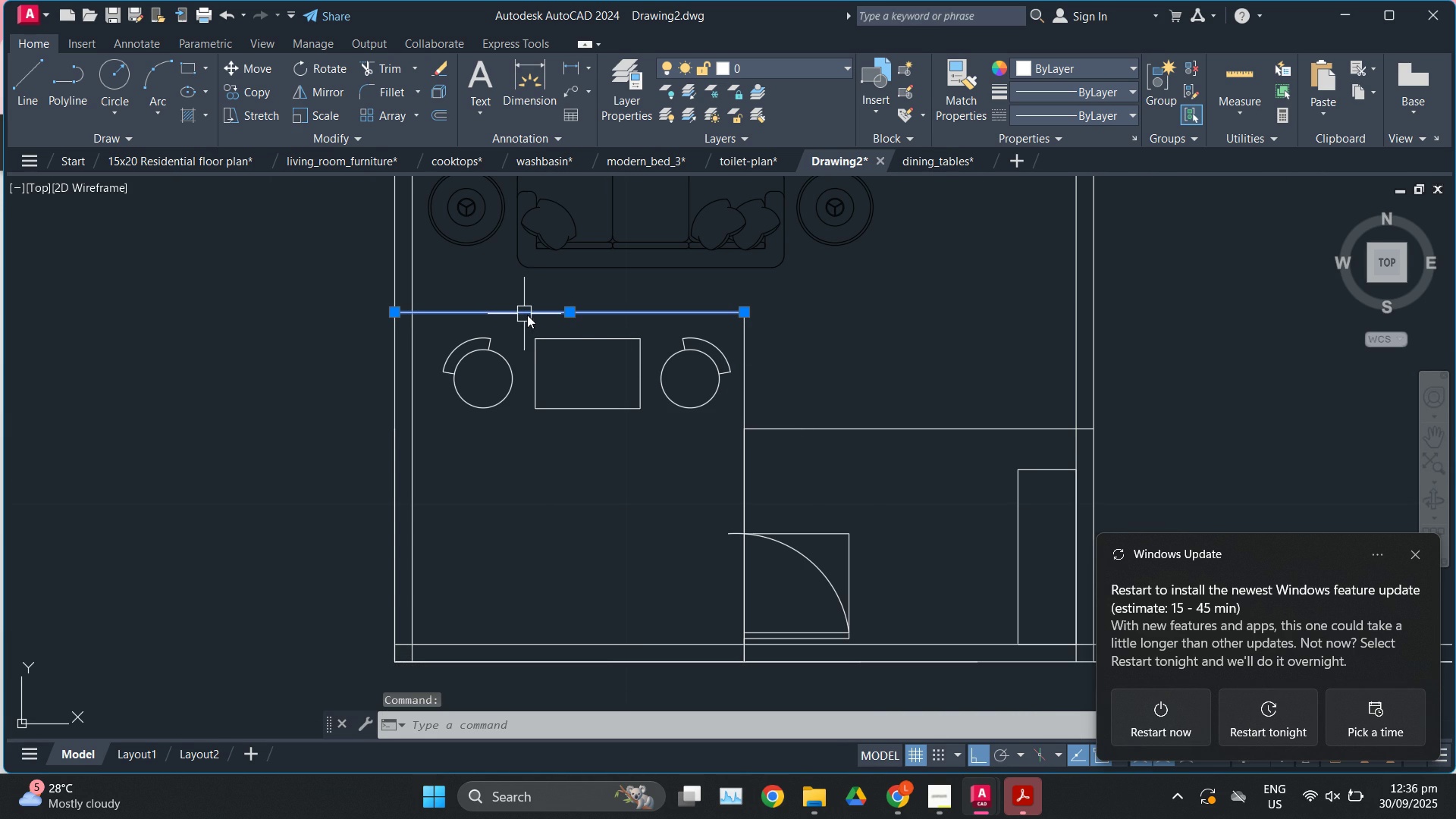 
key(O)
 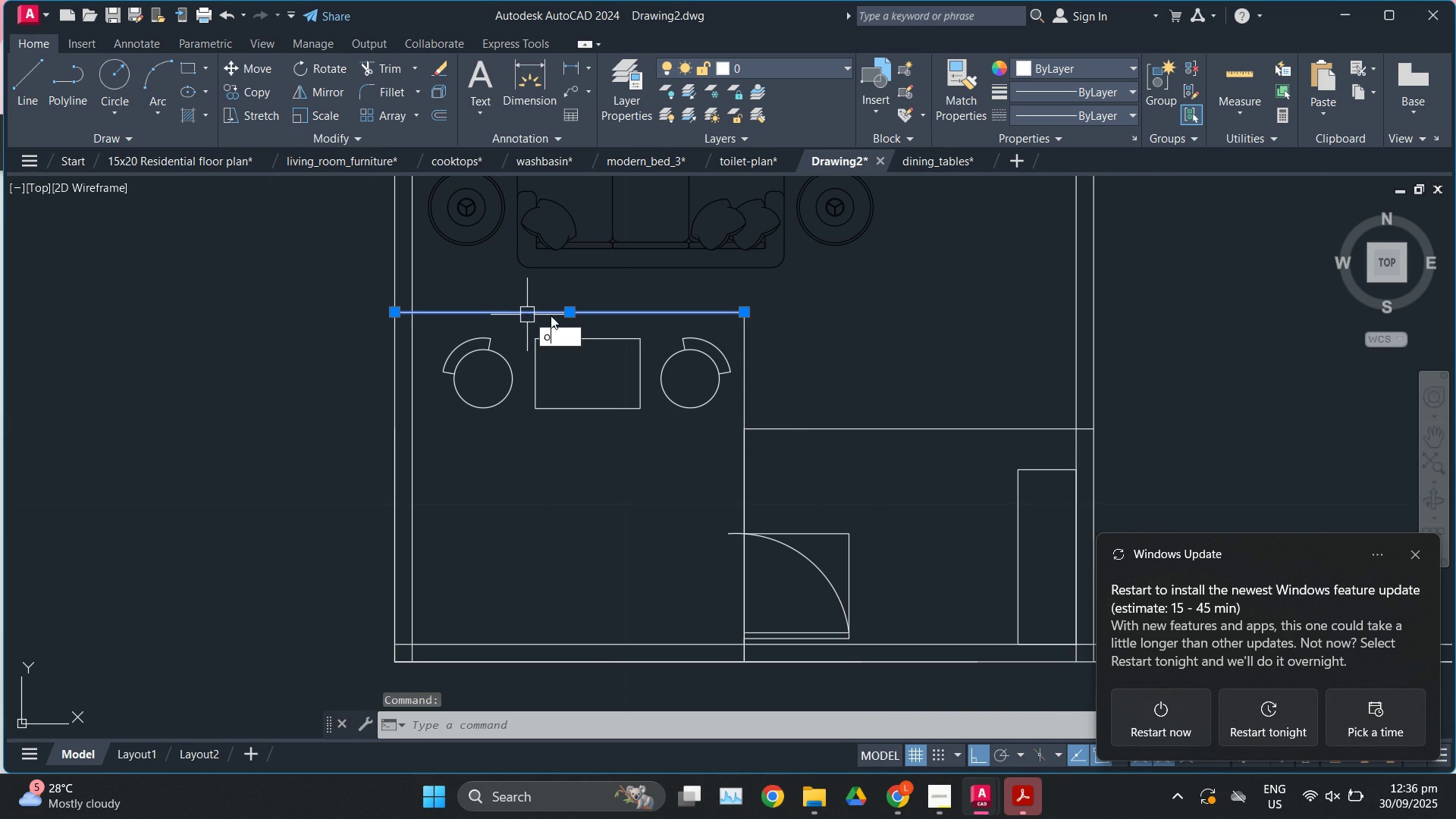 
key(Enter)
 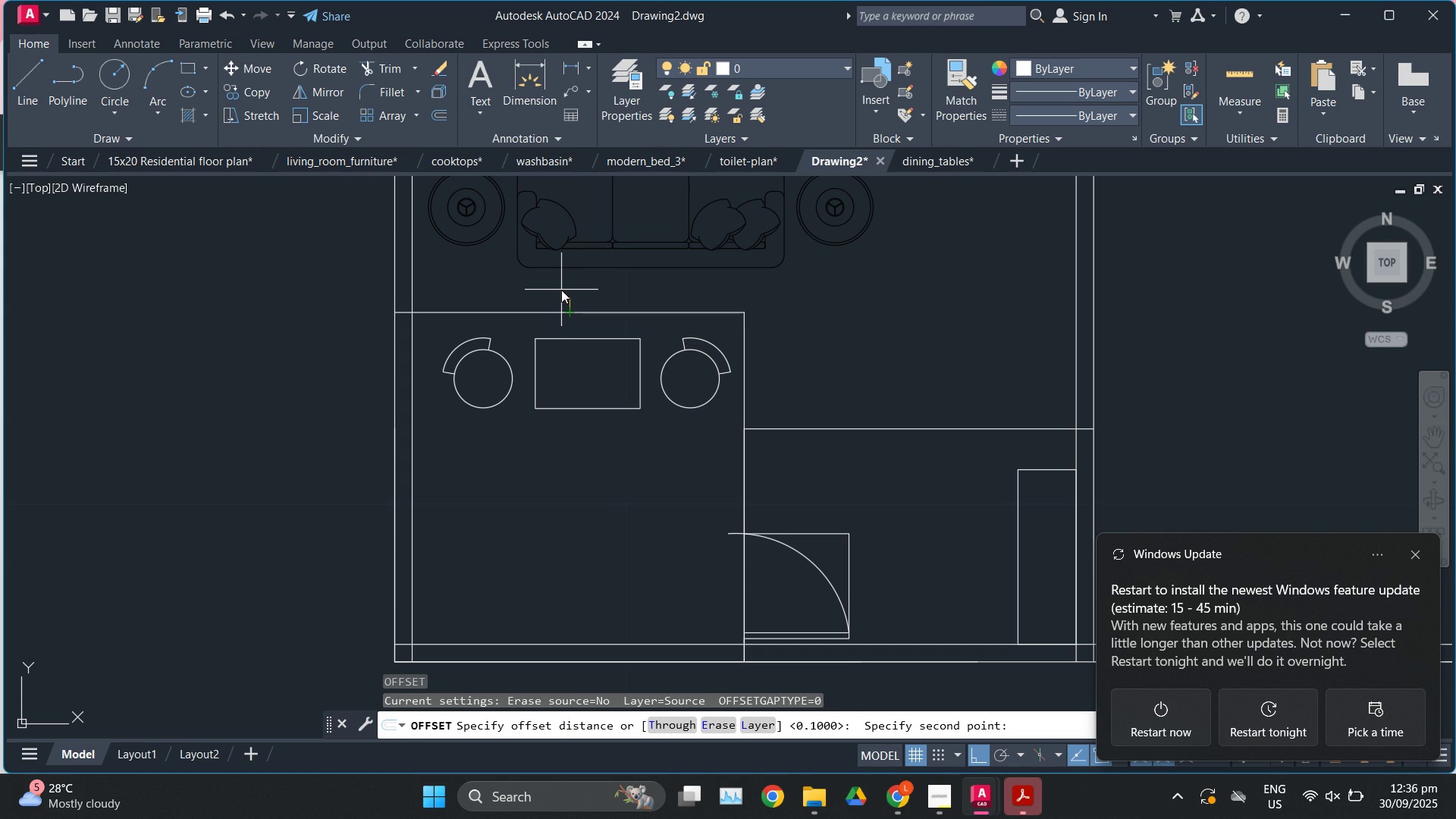 
key(Numpad0)
 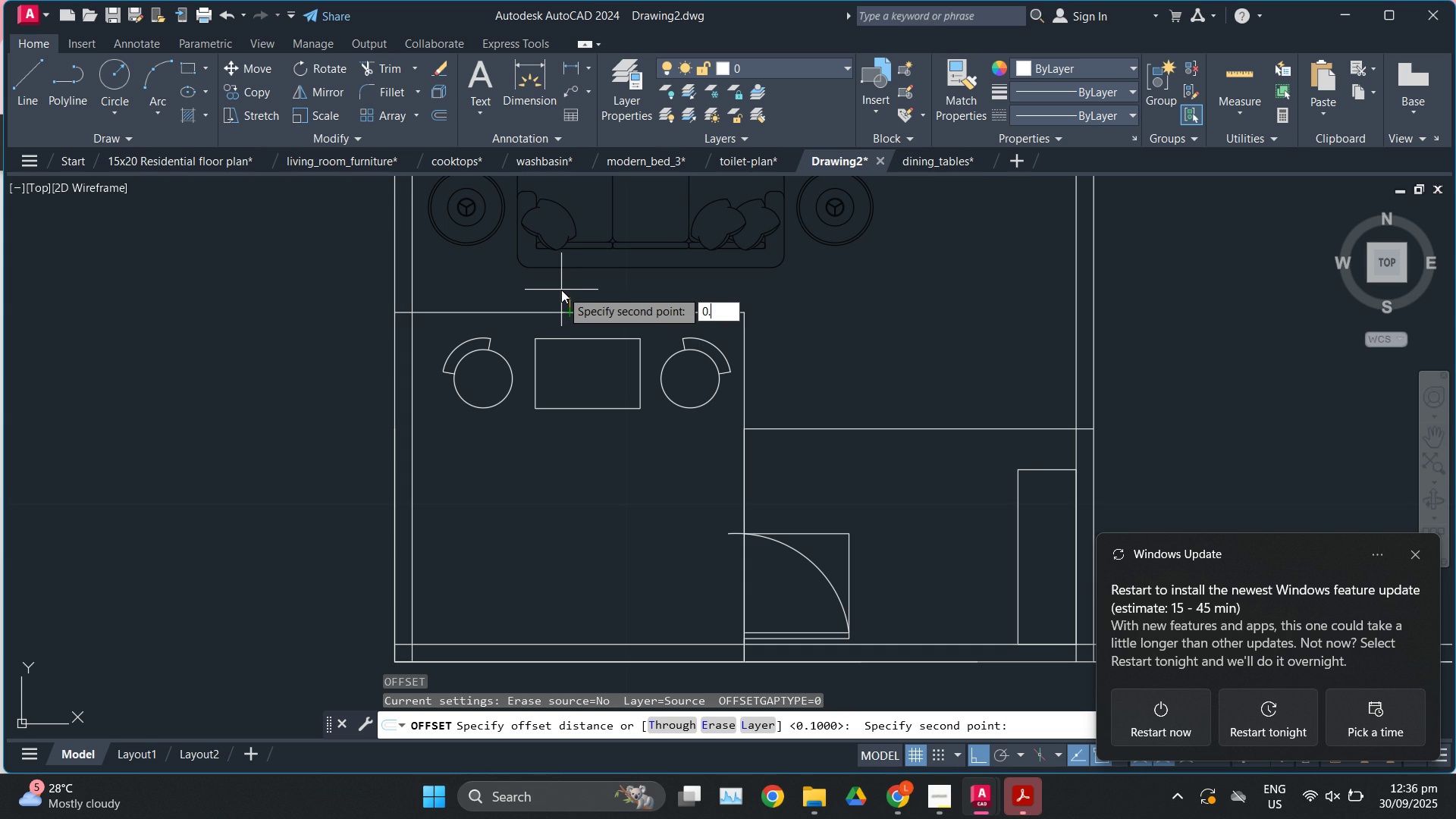 
key(NumpadDecimal)